 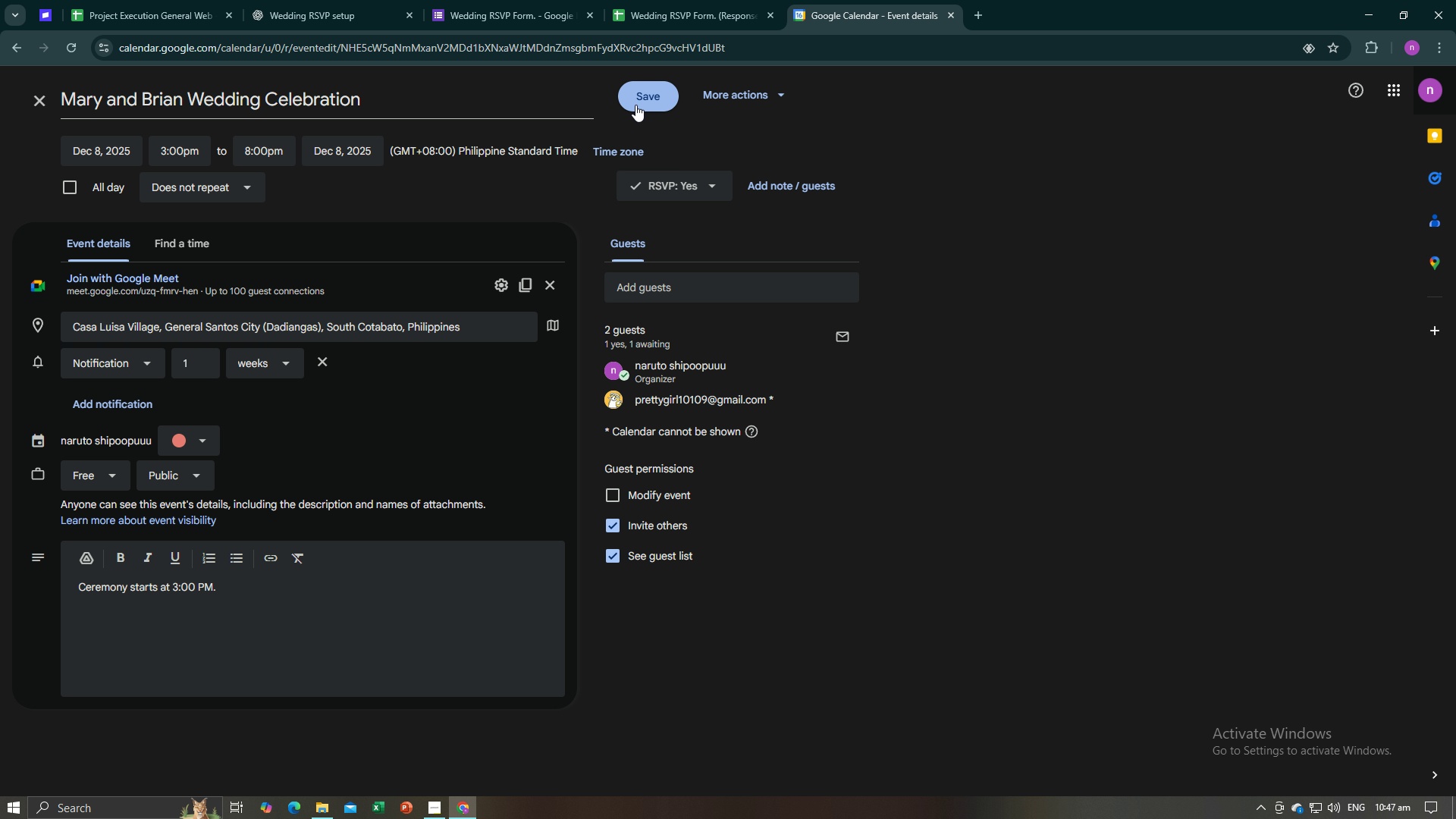 
left_click([509, 0])
 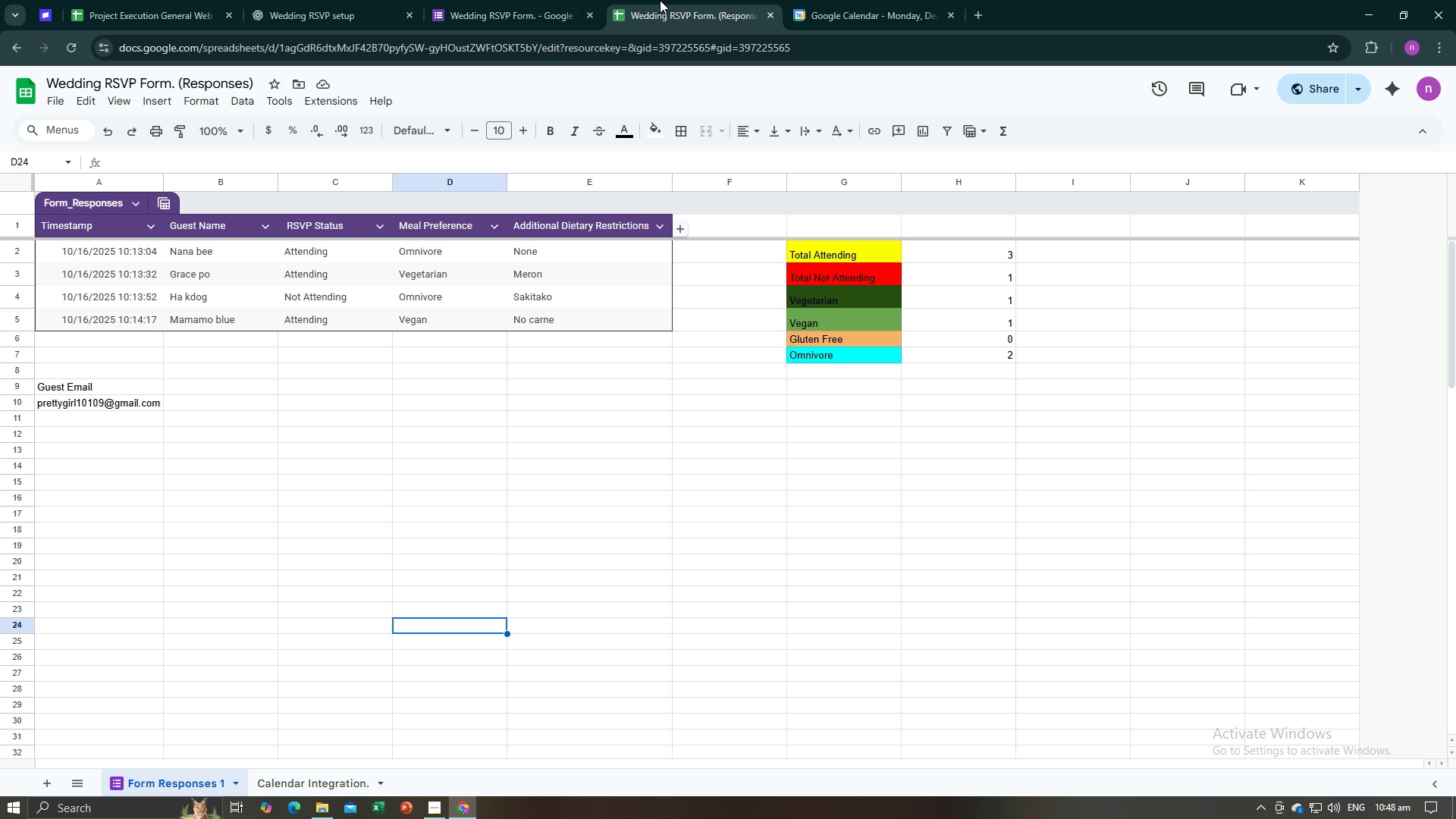 
left_click([660, 0])
 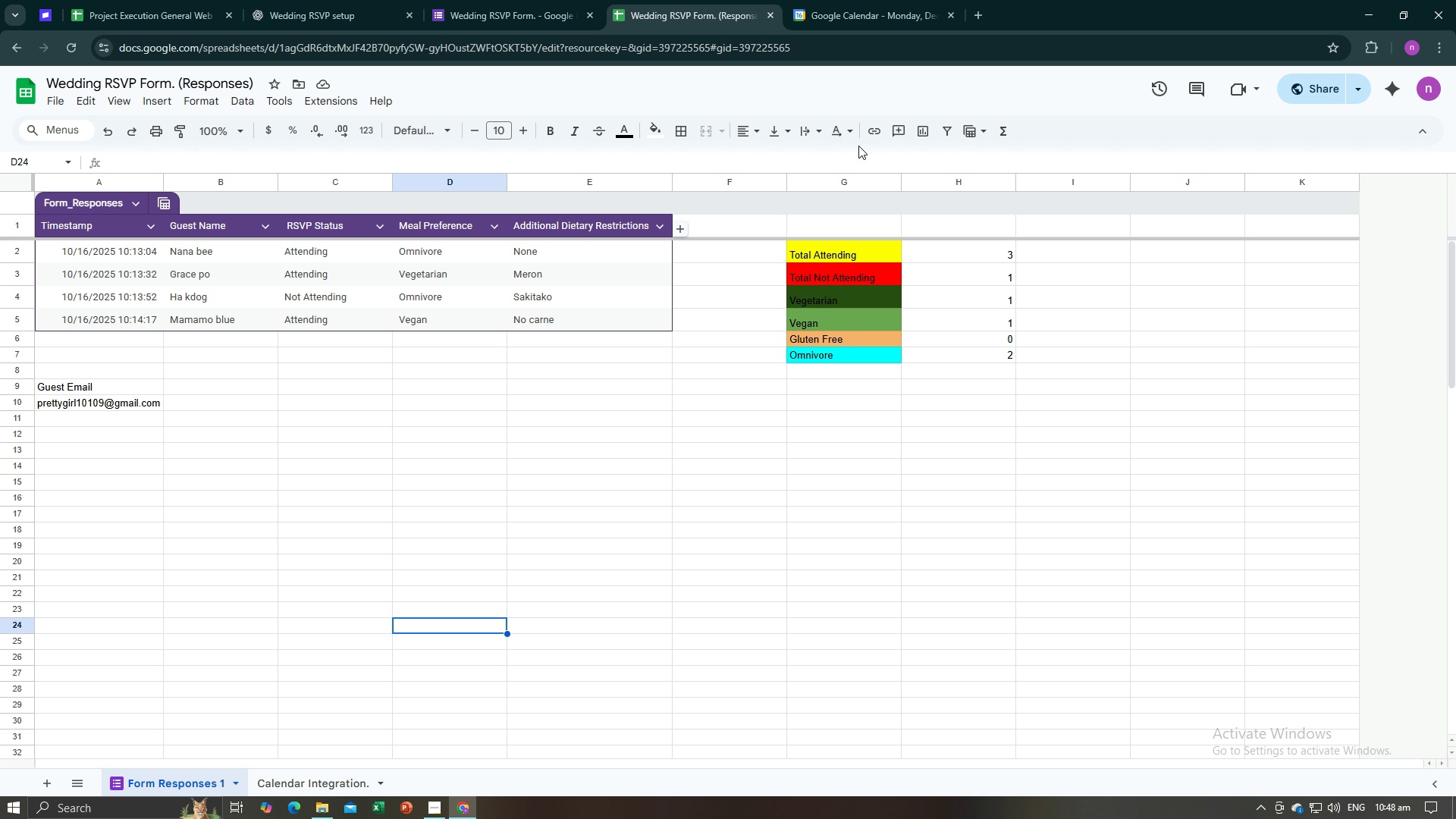 
key(Alt+AltLeft)
 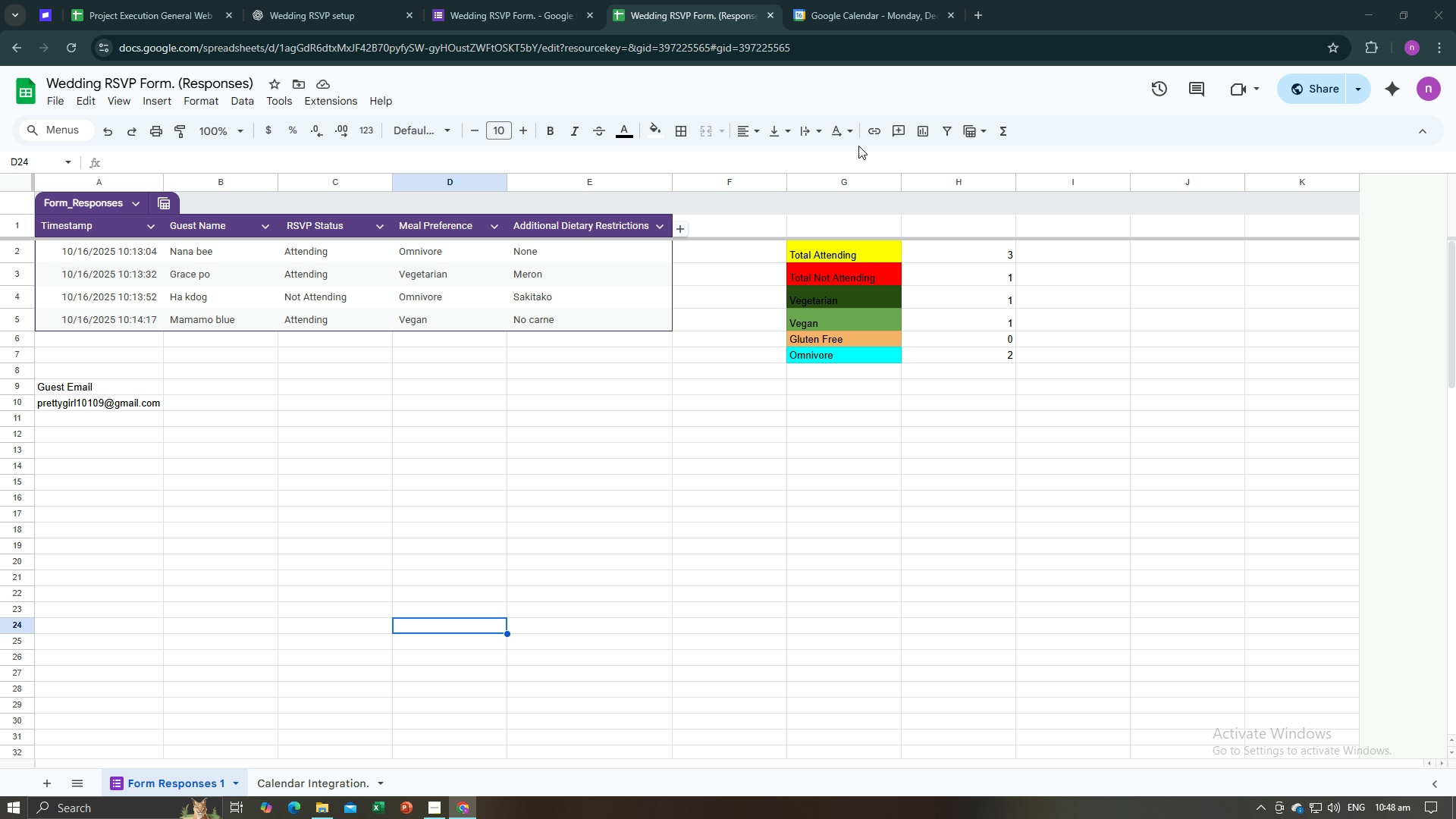 
key(Alt+Tab)